 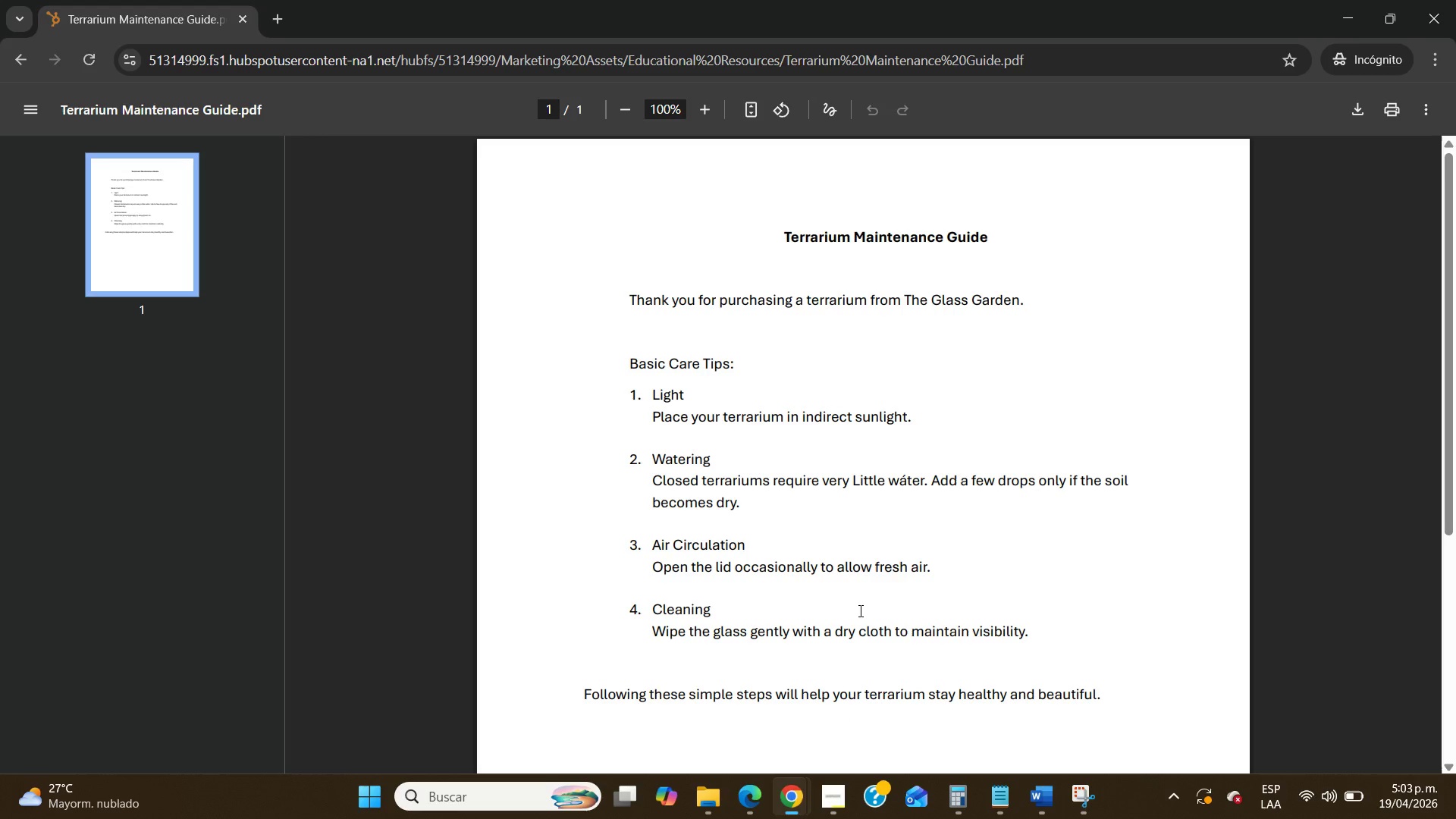 
scroll: coordinate [859, 595], scroll_direction: down, amount: 4.0
 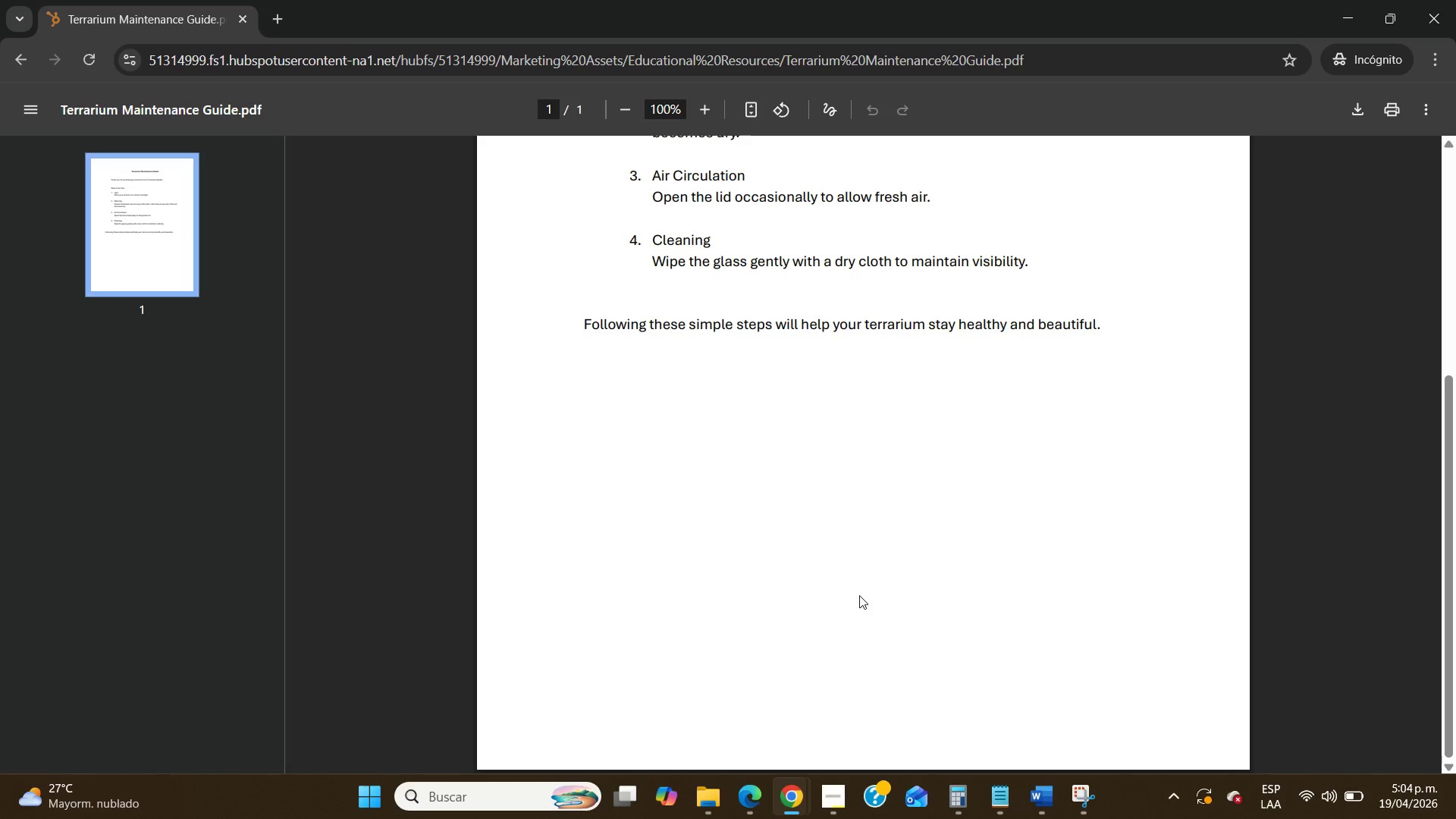 
wait(47.16)
 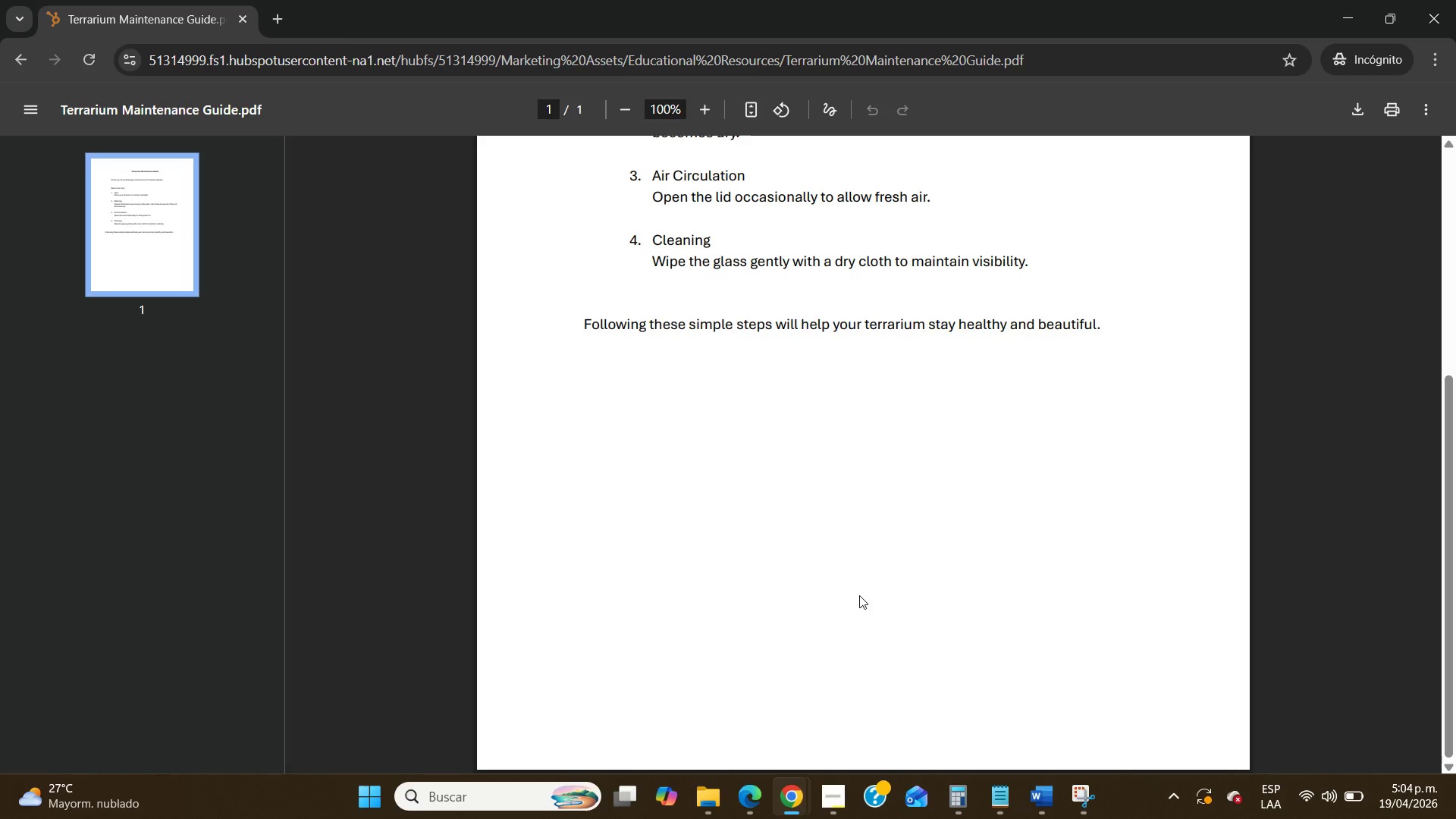 
left_click([720, 670])
 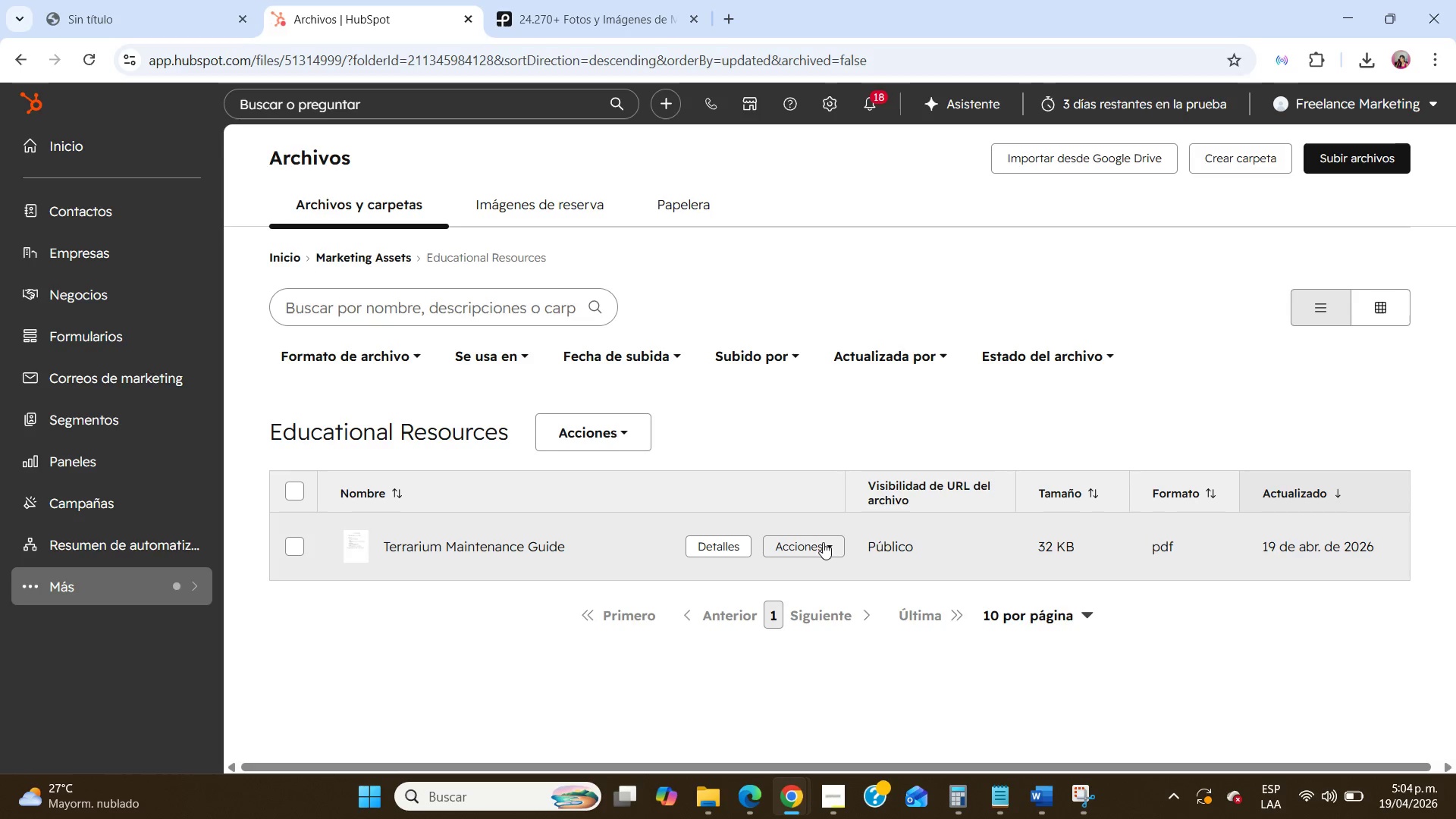 
left_click([737, 543])
 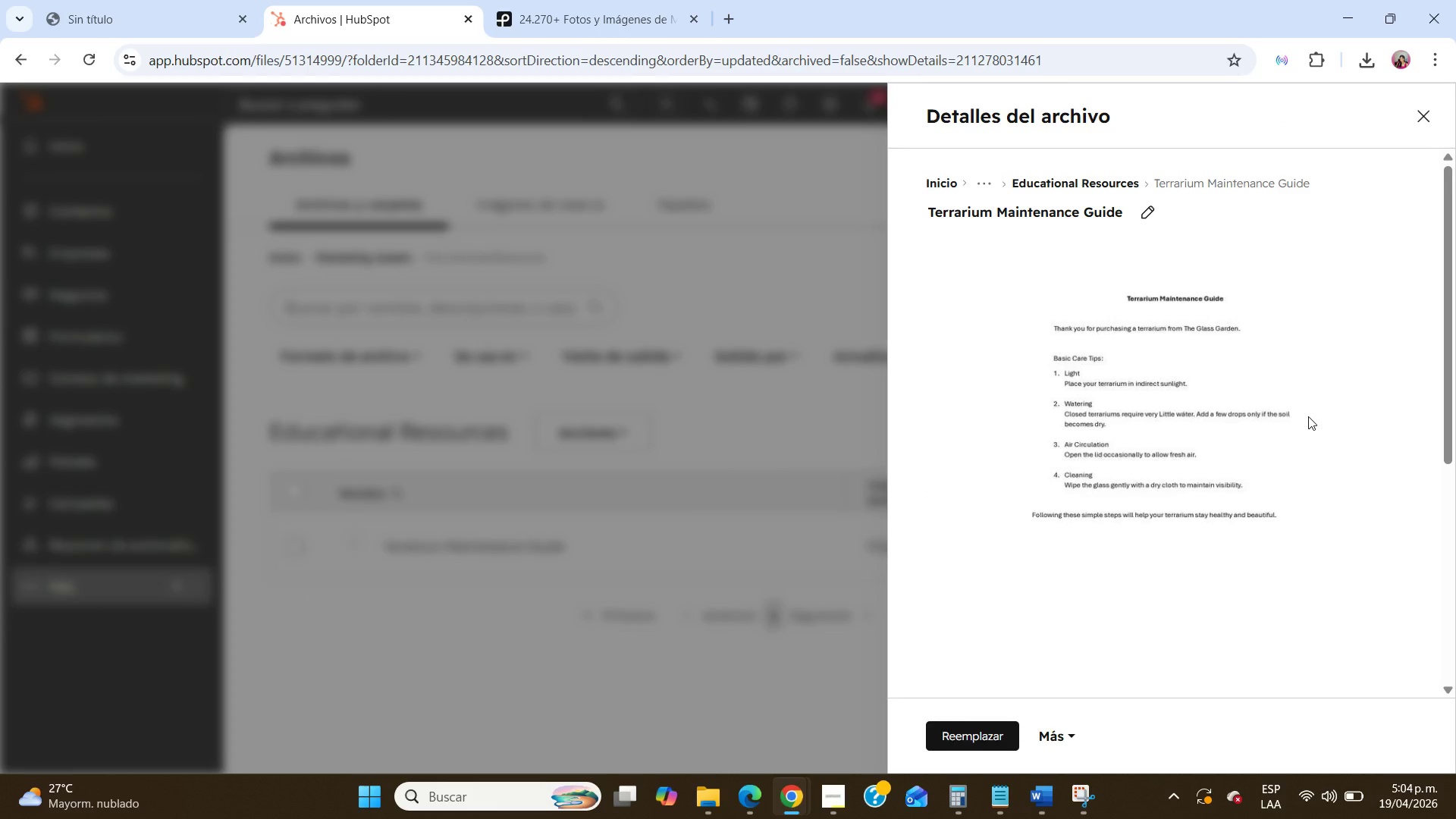 
scroll: coordinate [1308, 416], scroll_direction: down, amount: 5.0
 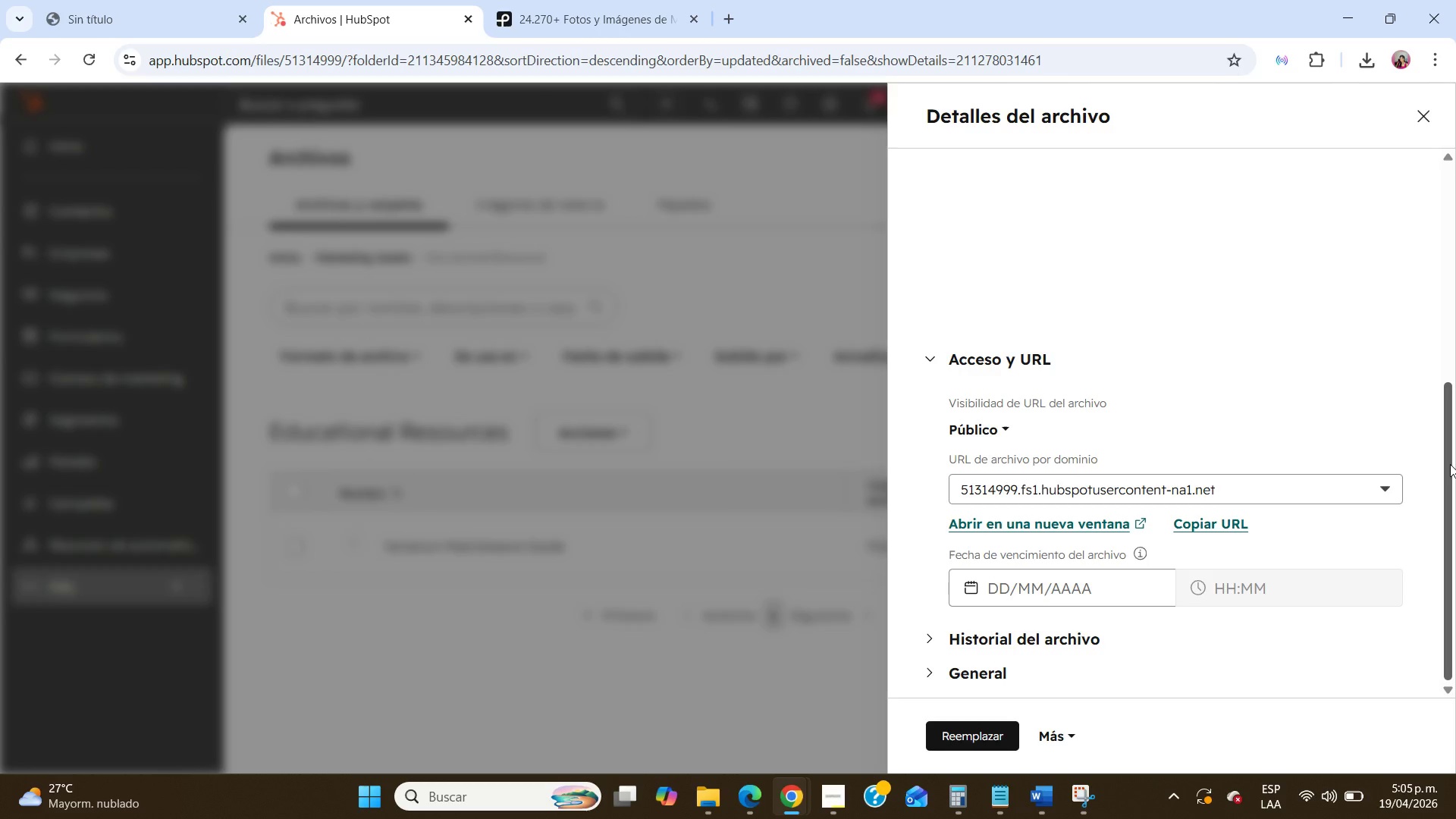 
wait(28.76)
 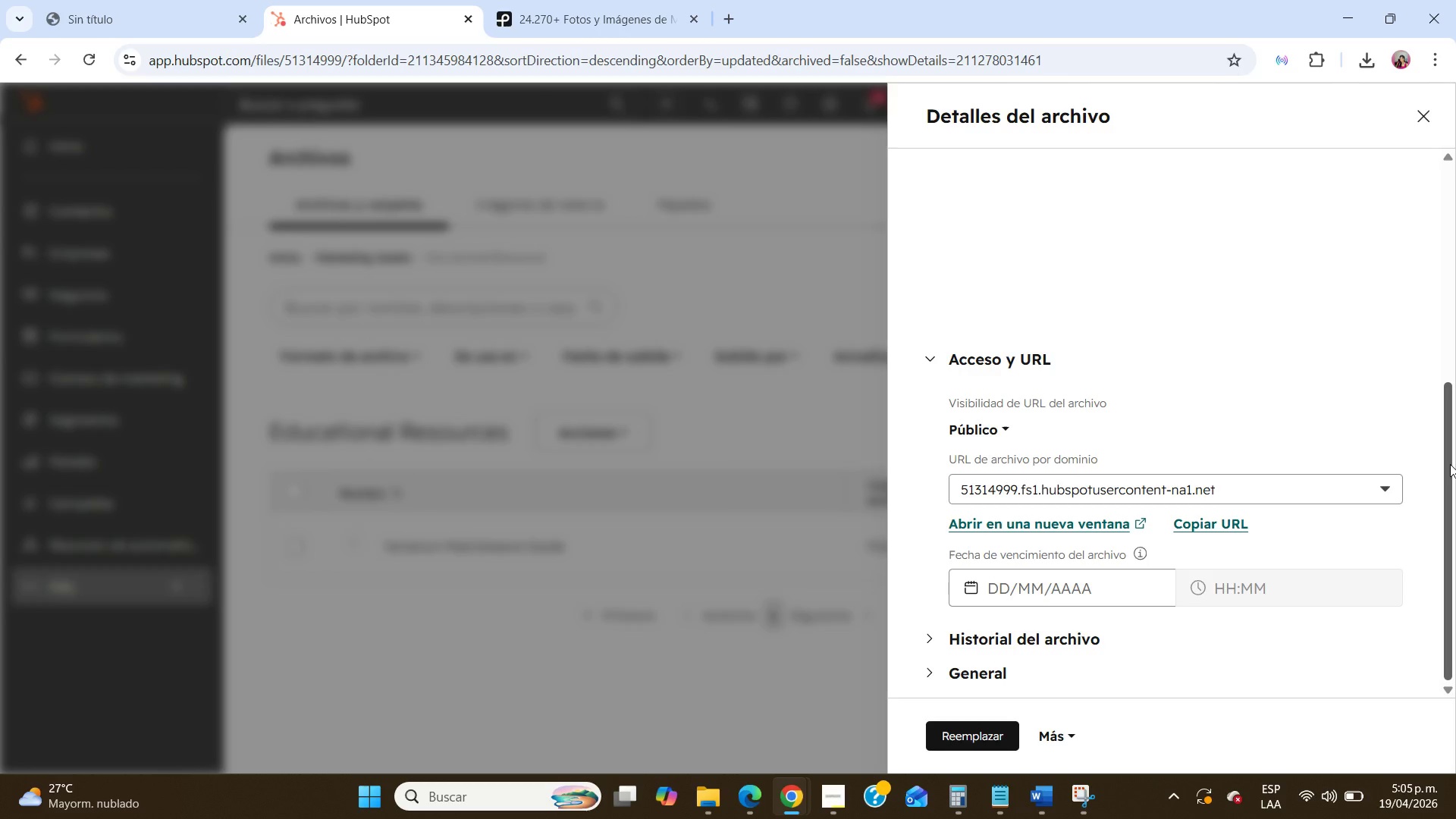 
left_click([1216, 529])
 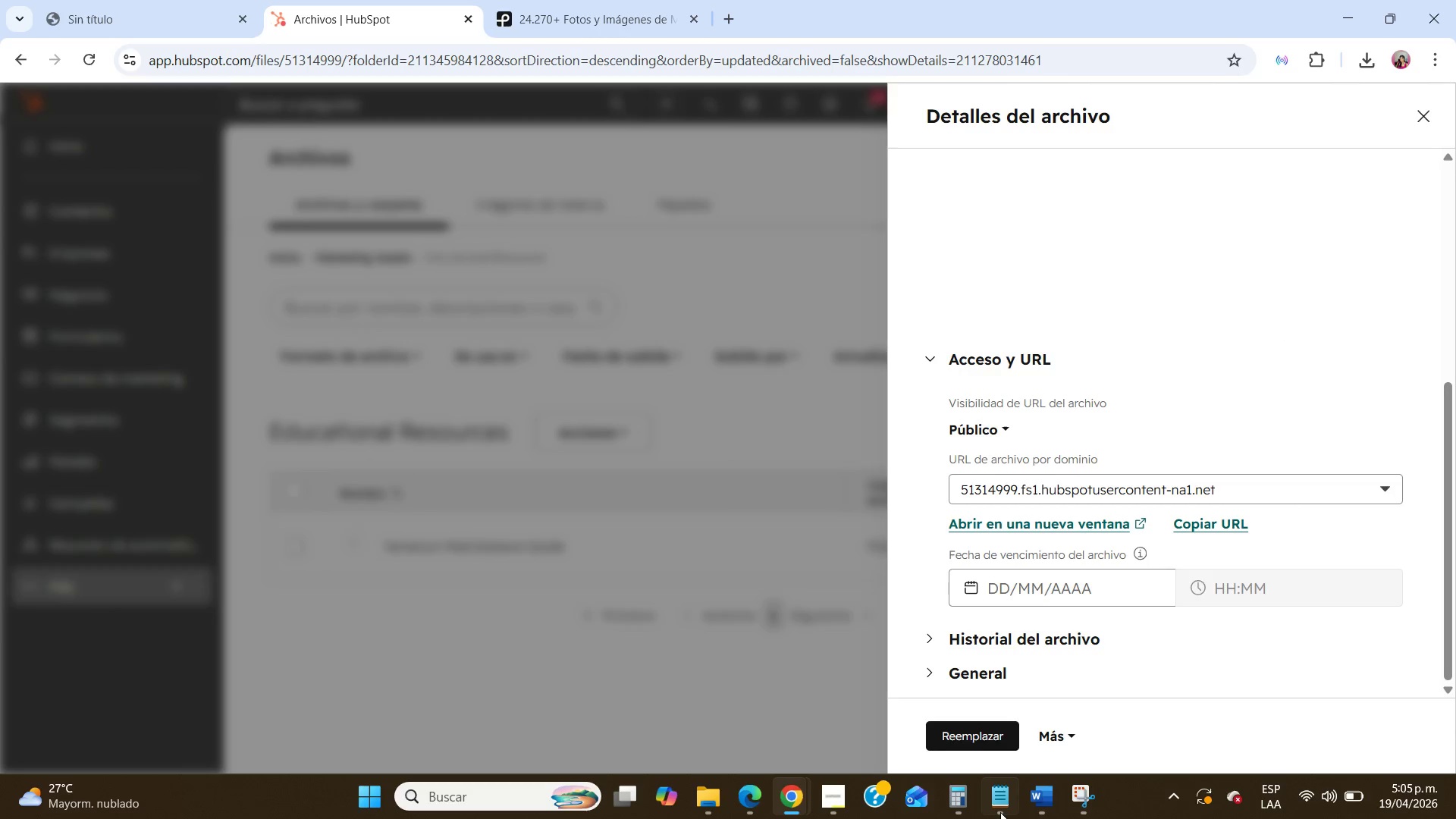 
left_click([1012, 814])
 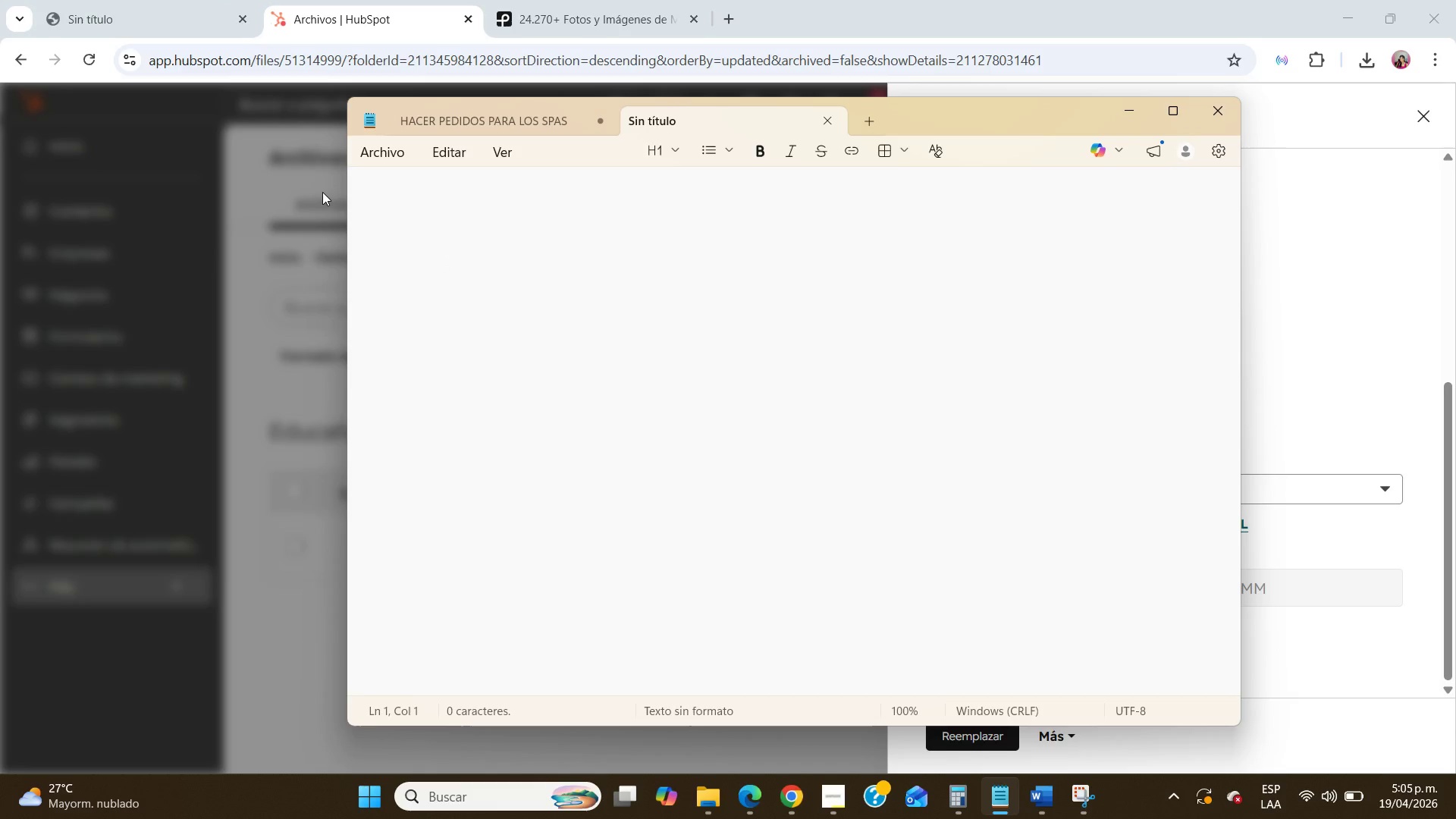 
type(PDF> )
 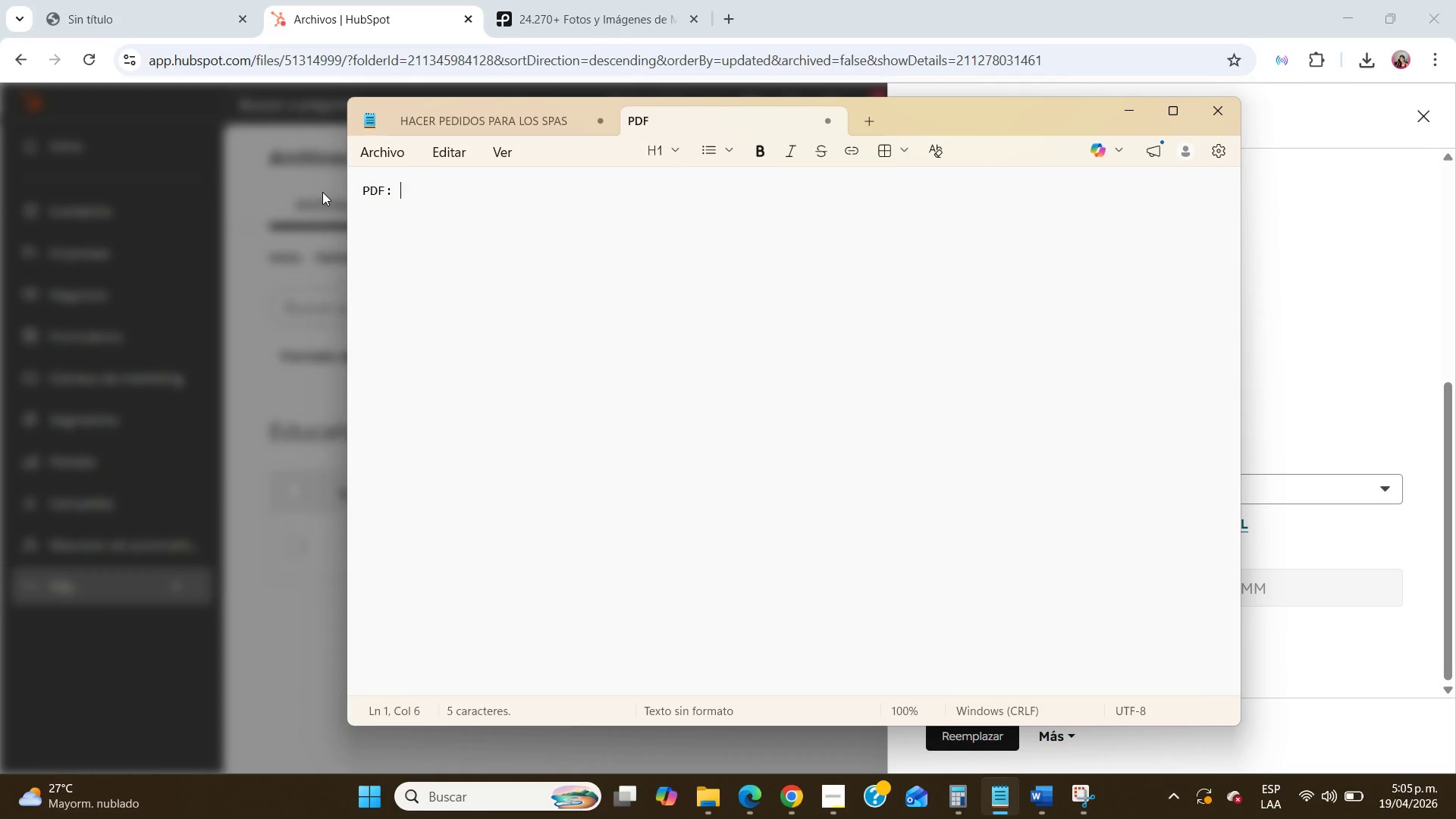 
key(Control+V)
 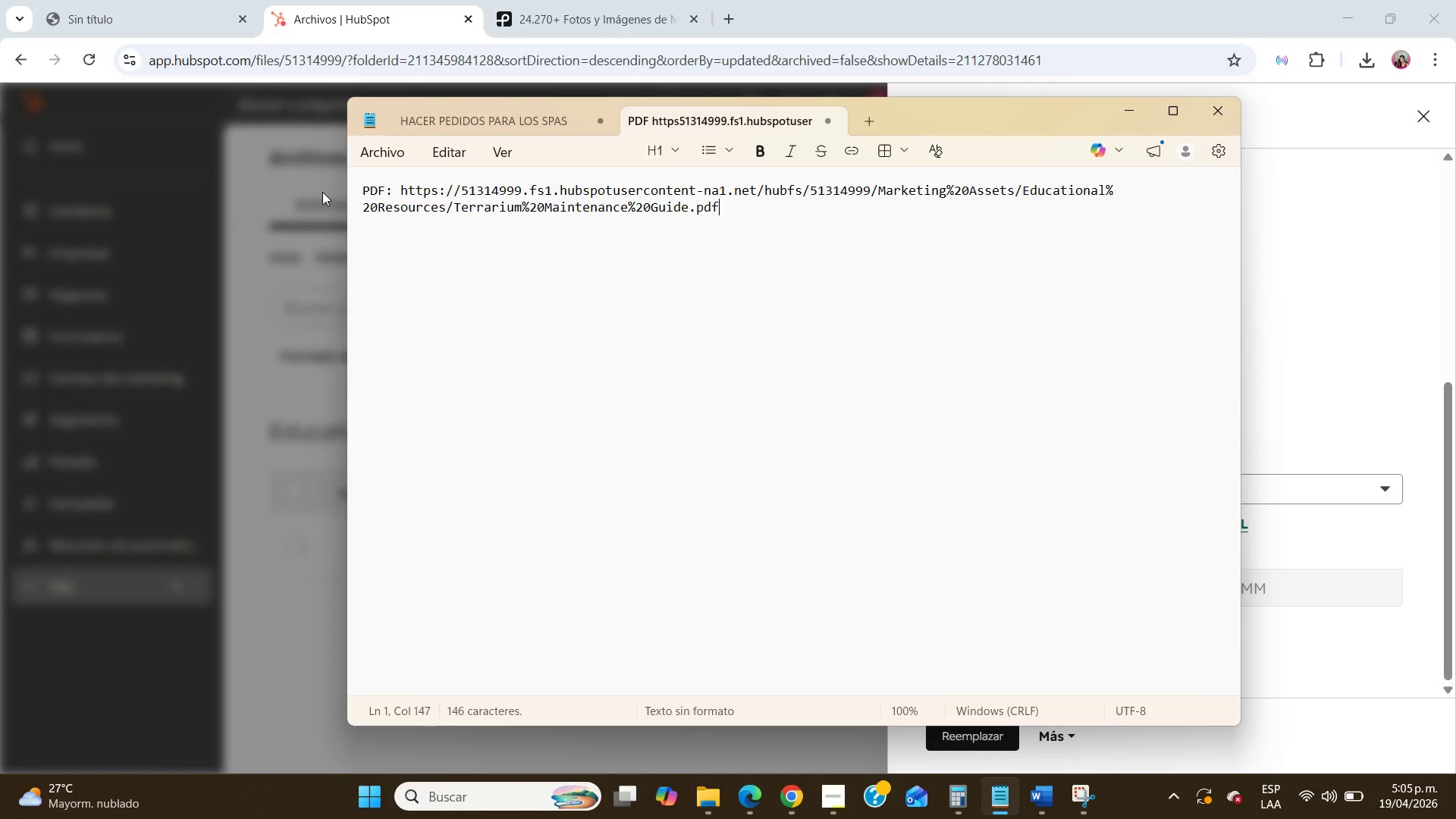 
key(NumpadEnter)
 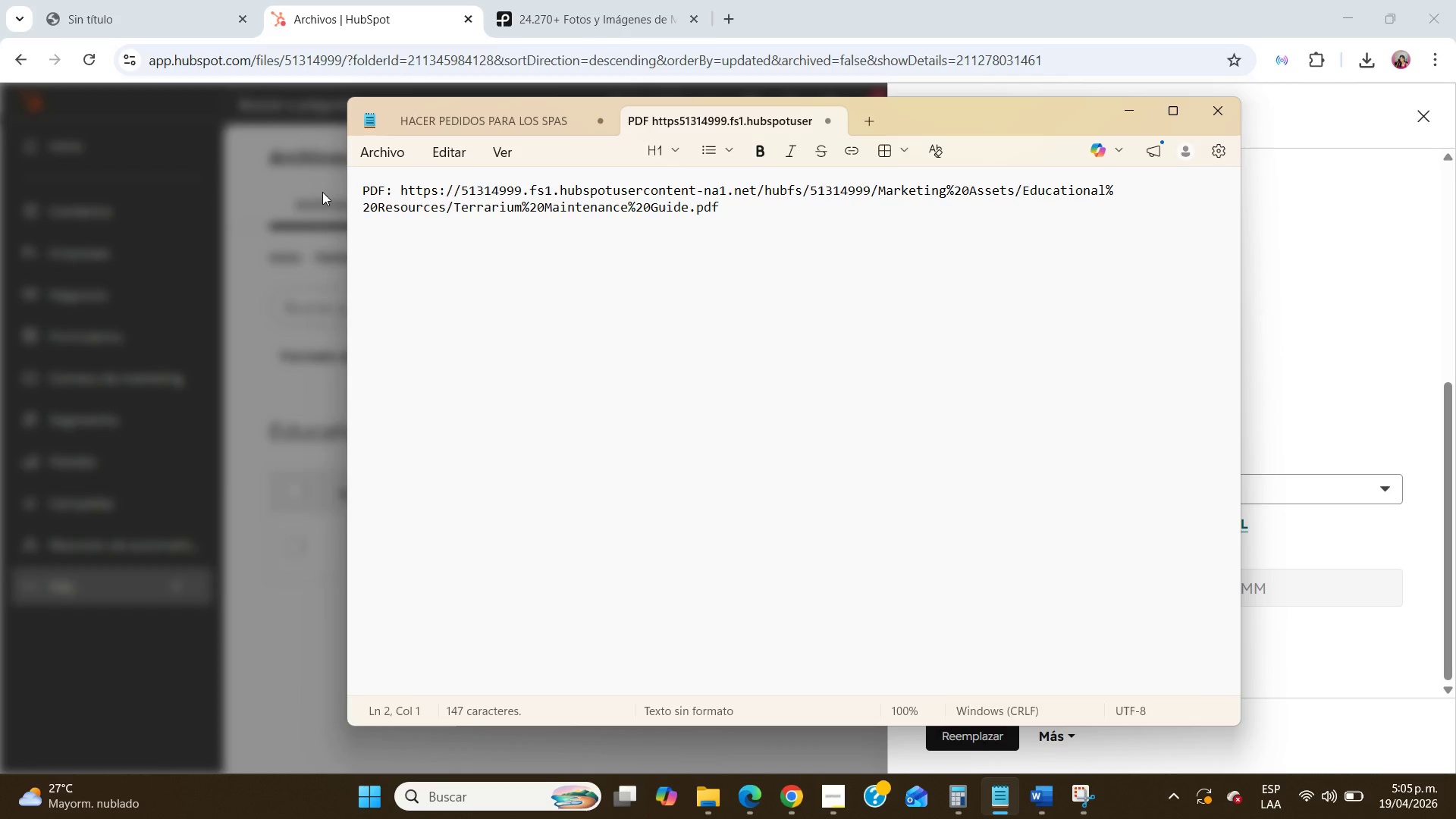 
key(NumpadEnter)
 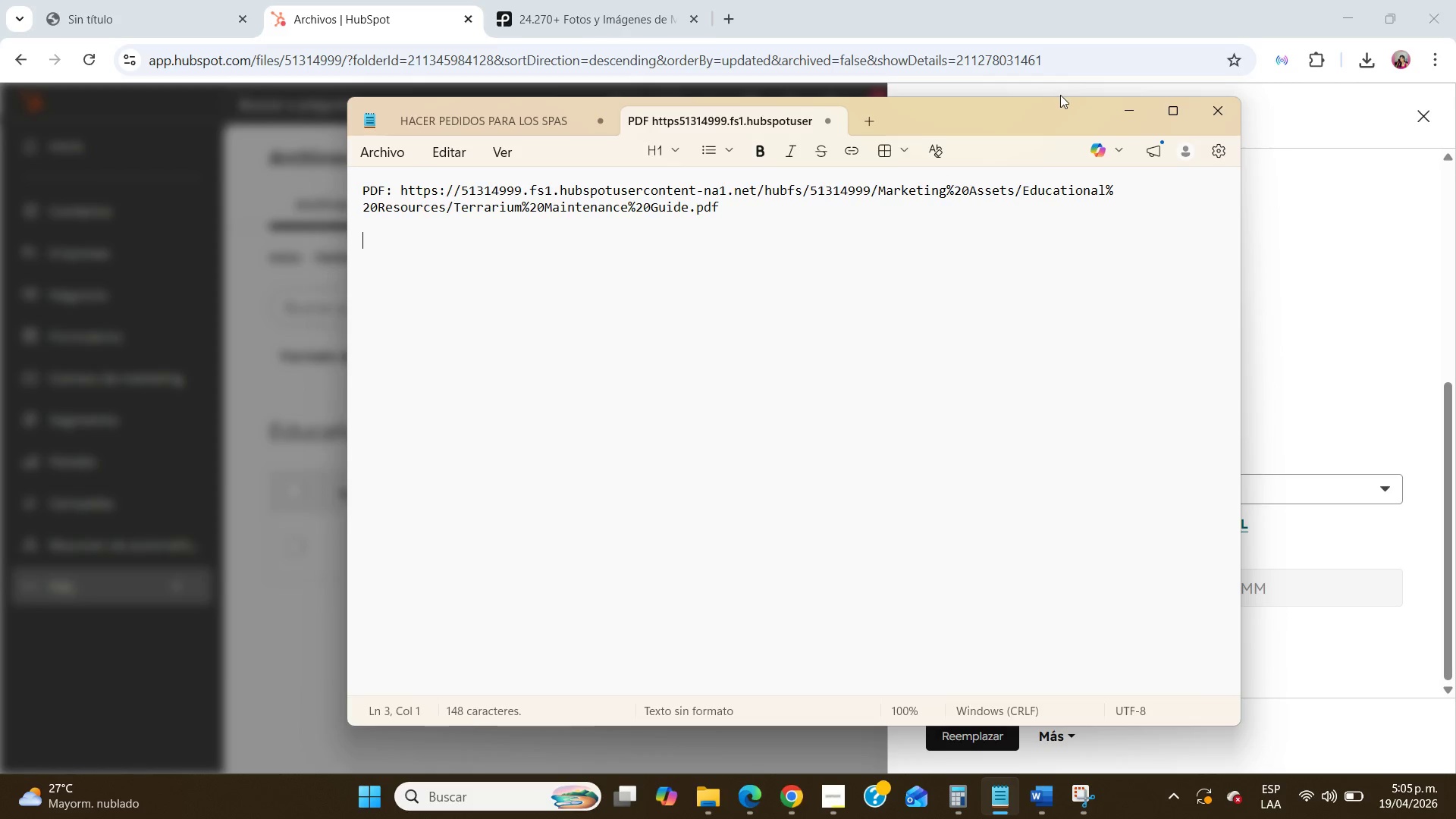 
left_click([1113, 114])
 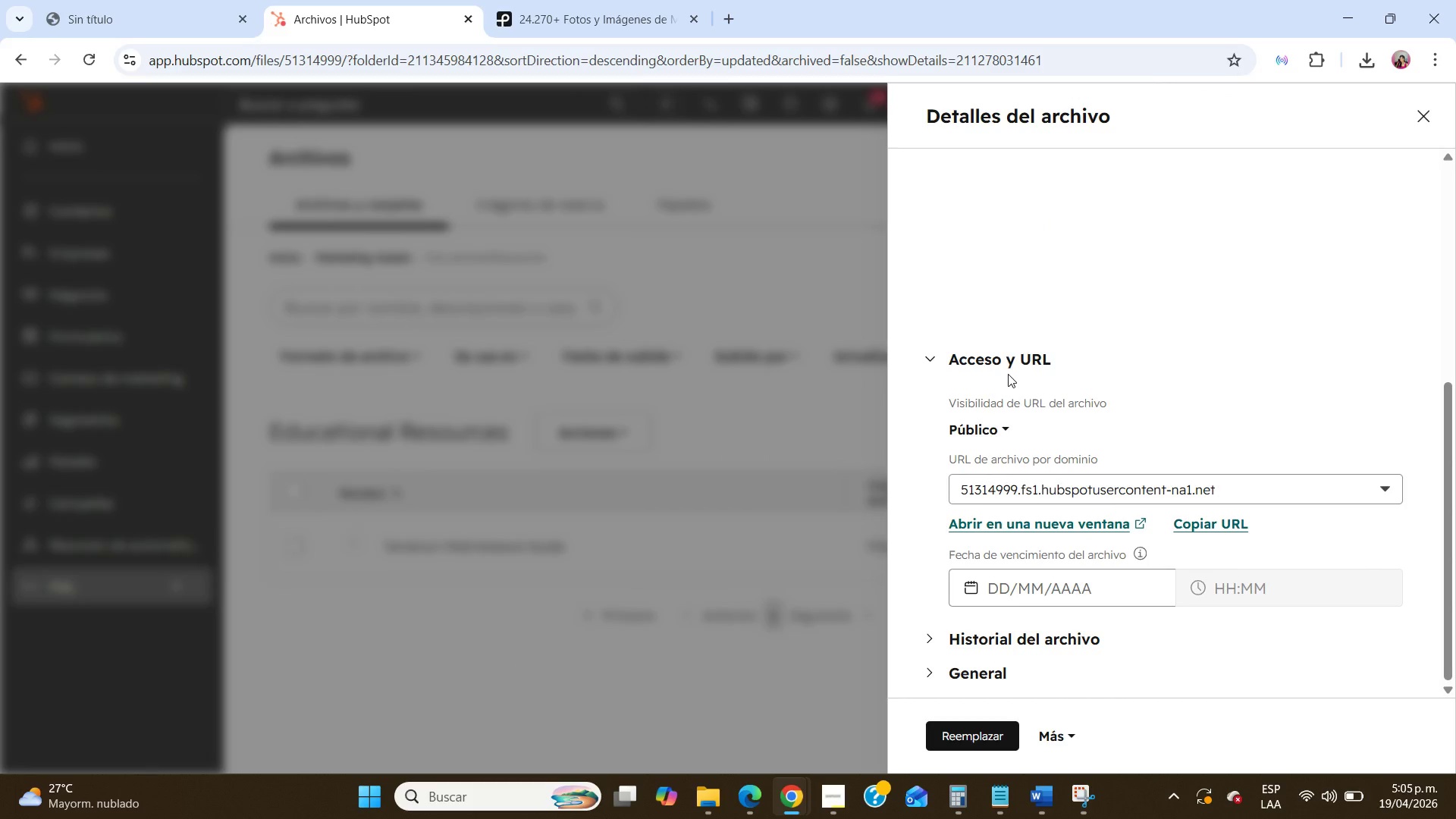 
wait(9.02)
 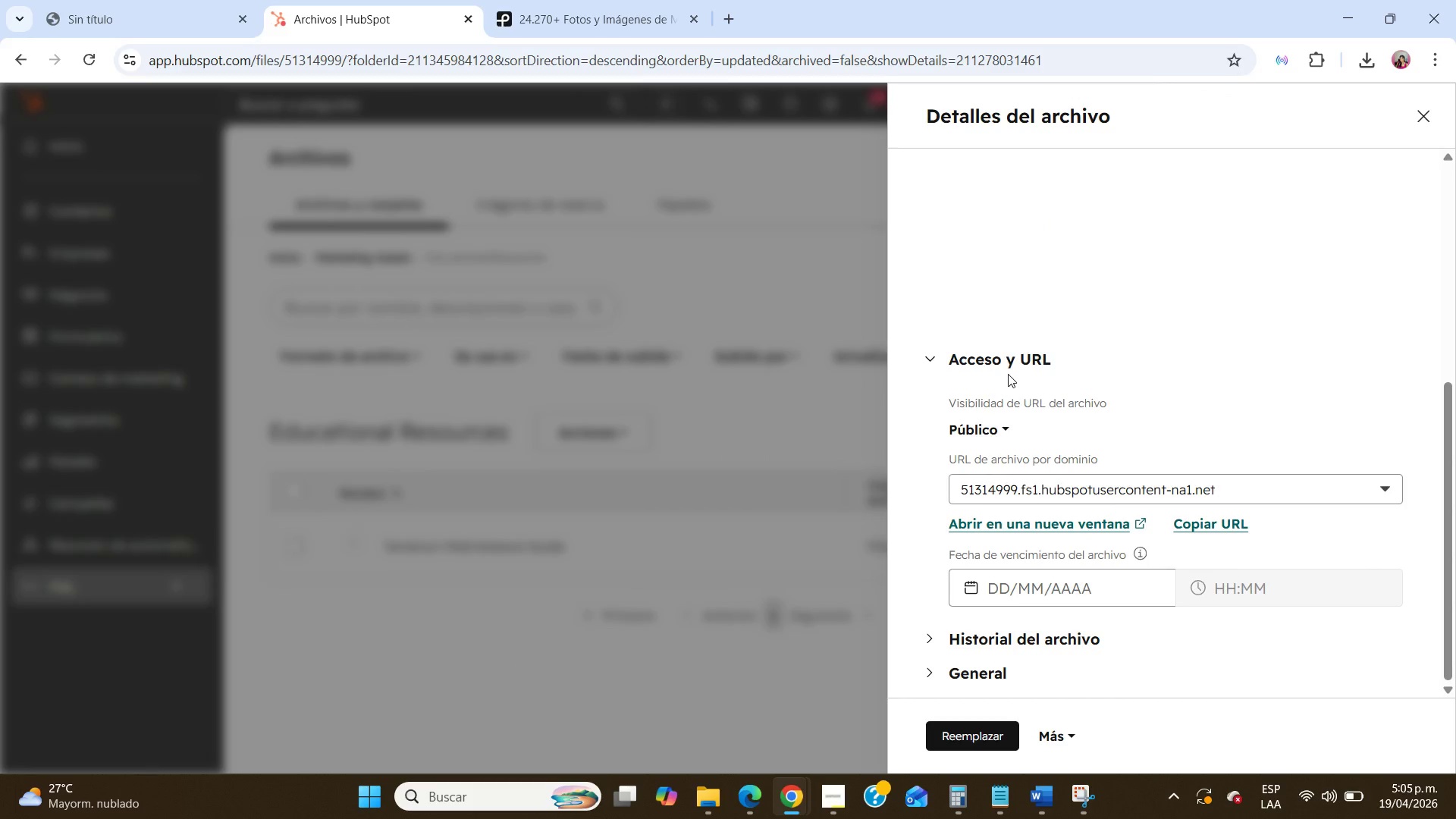 
left_click([1430, 106])
 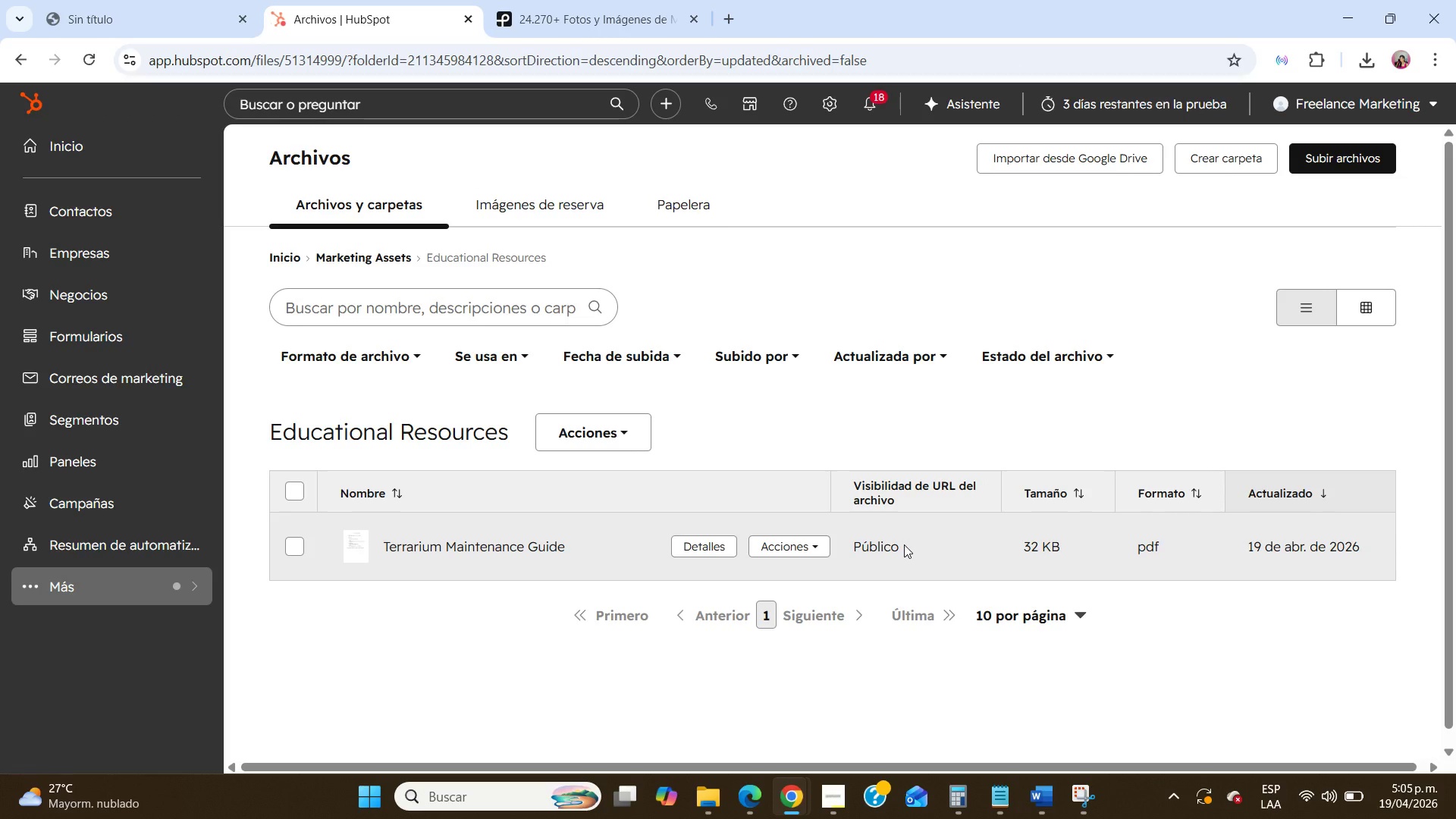 
wait(7.14)
 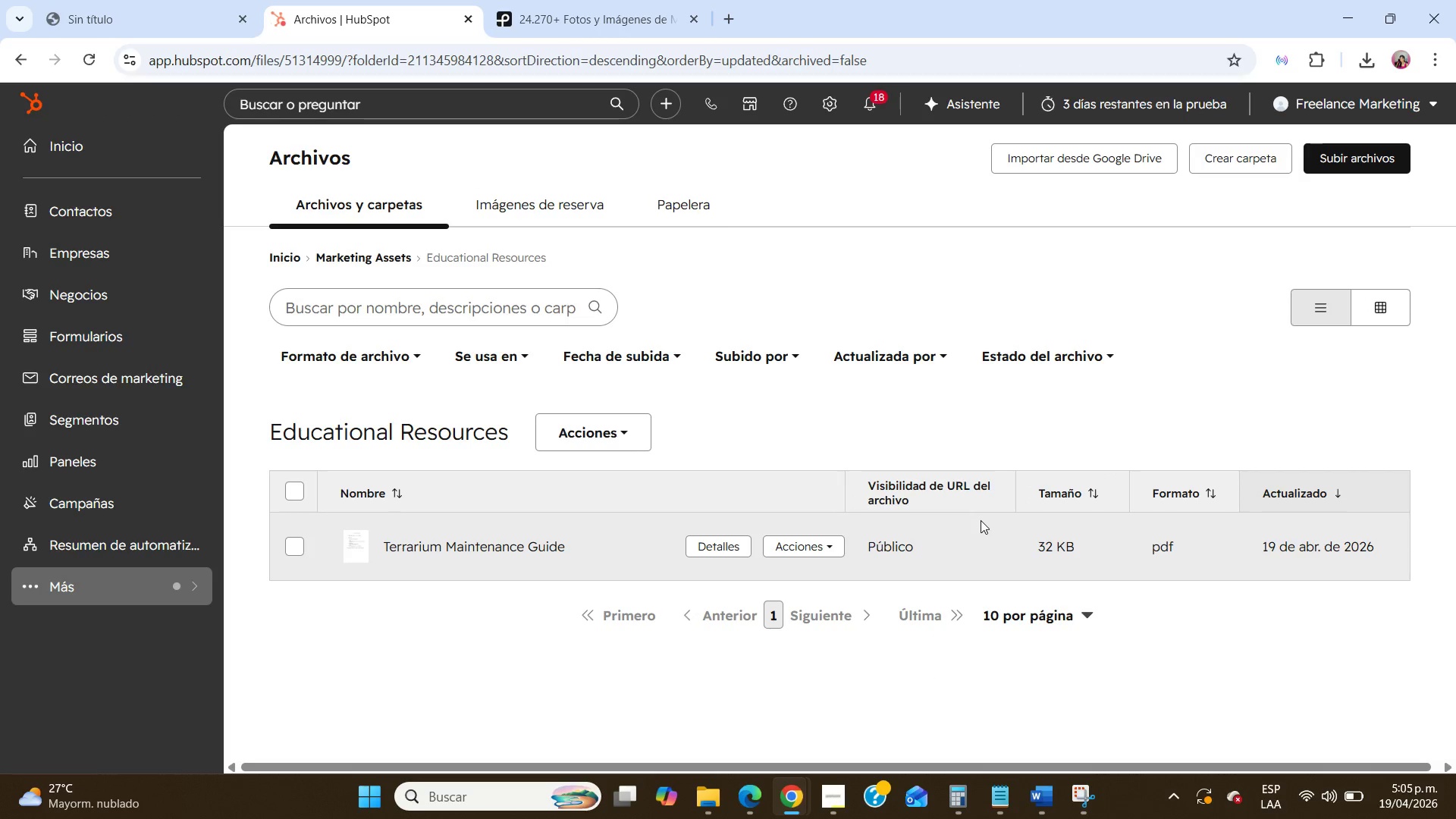 
left_click([710, 544])
 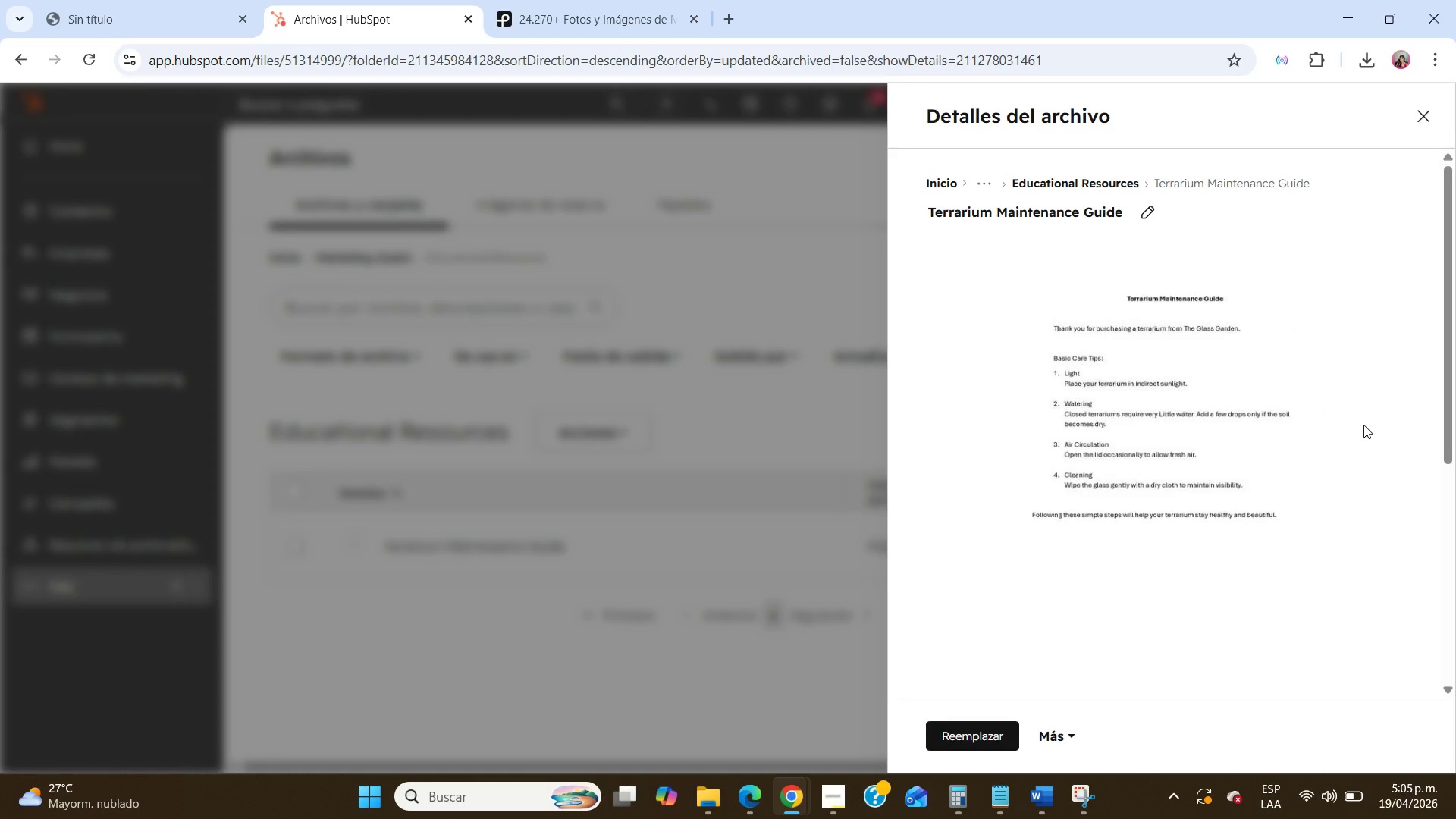 
scroll: coordinate [1363, 425], scroll_direction: down, amount: 5.0
 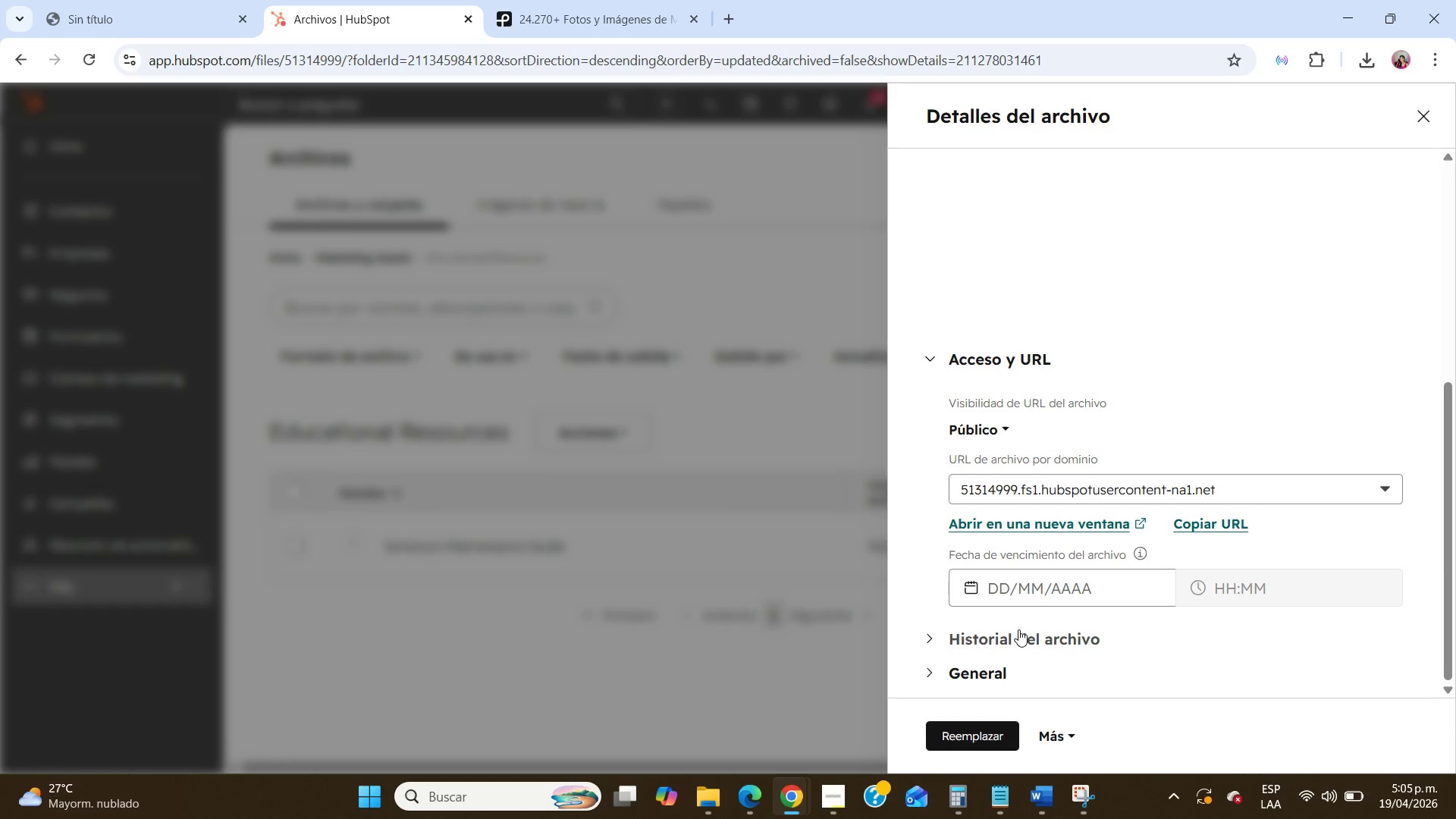 
left_click([973, 664])
 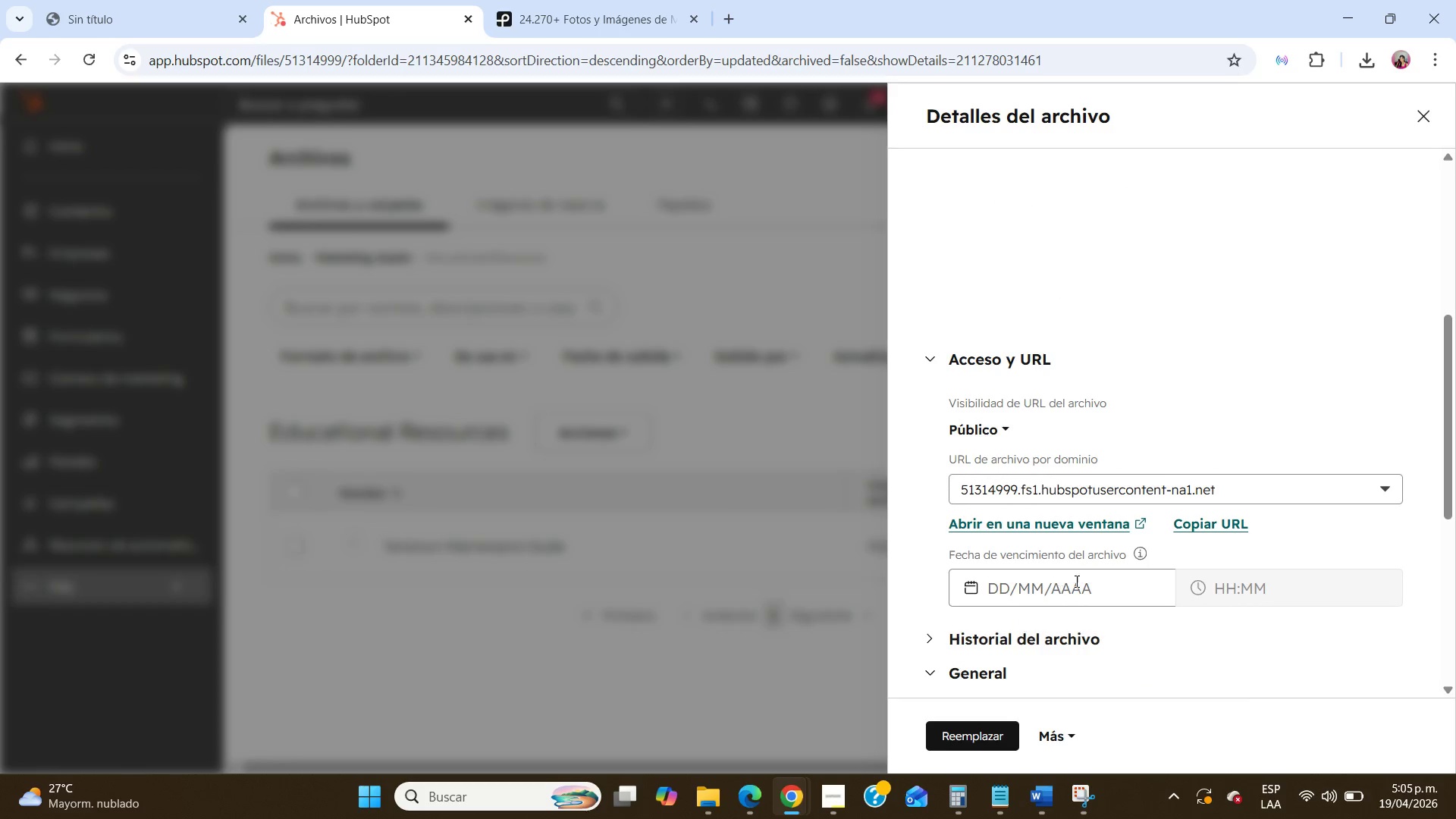 
scroll: coordinate [1075, 581], scroll_direction: down, amount: 5.0
 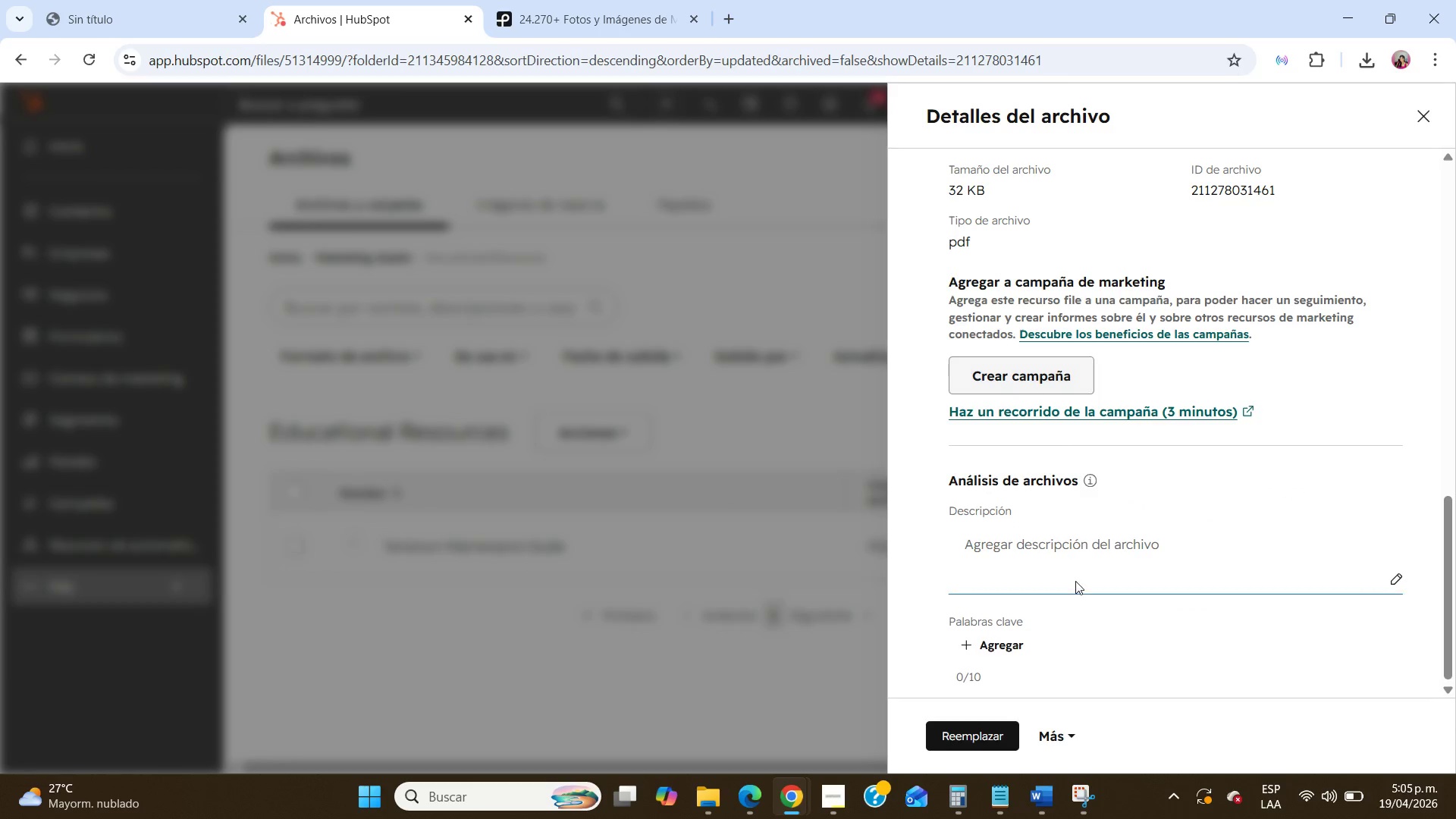 
scroll: coordinate [1075, 581], scroll_direction: up, amount: 13.0
 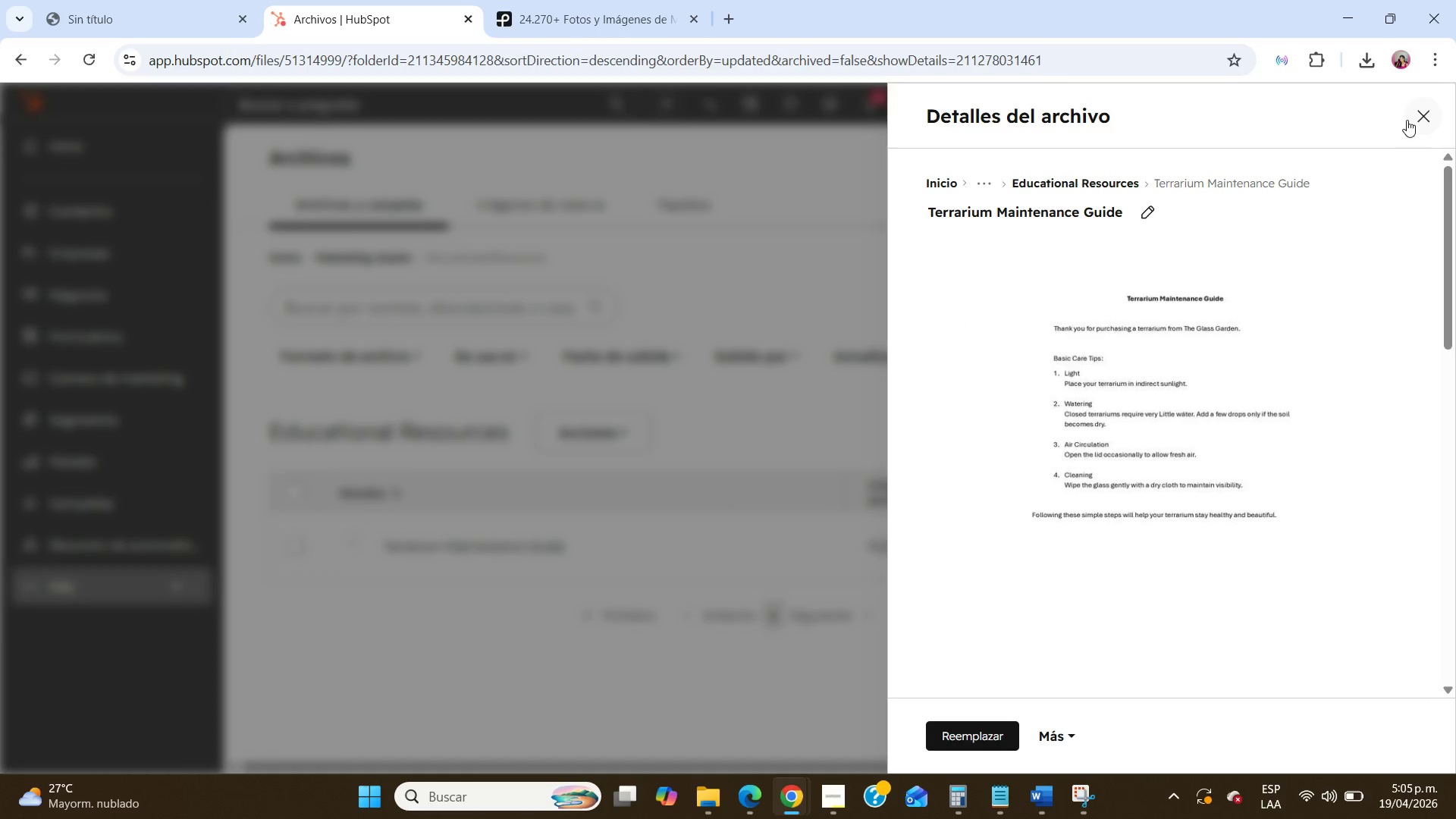 
left_click([1412, 119])
 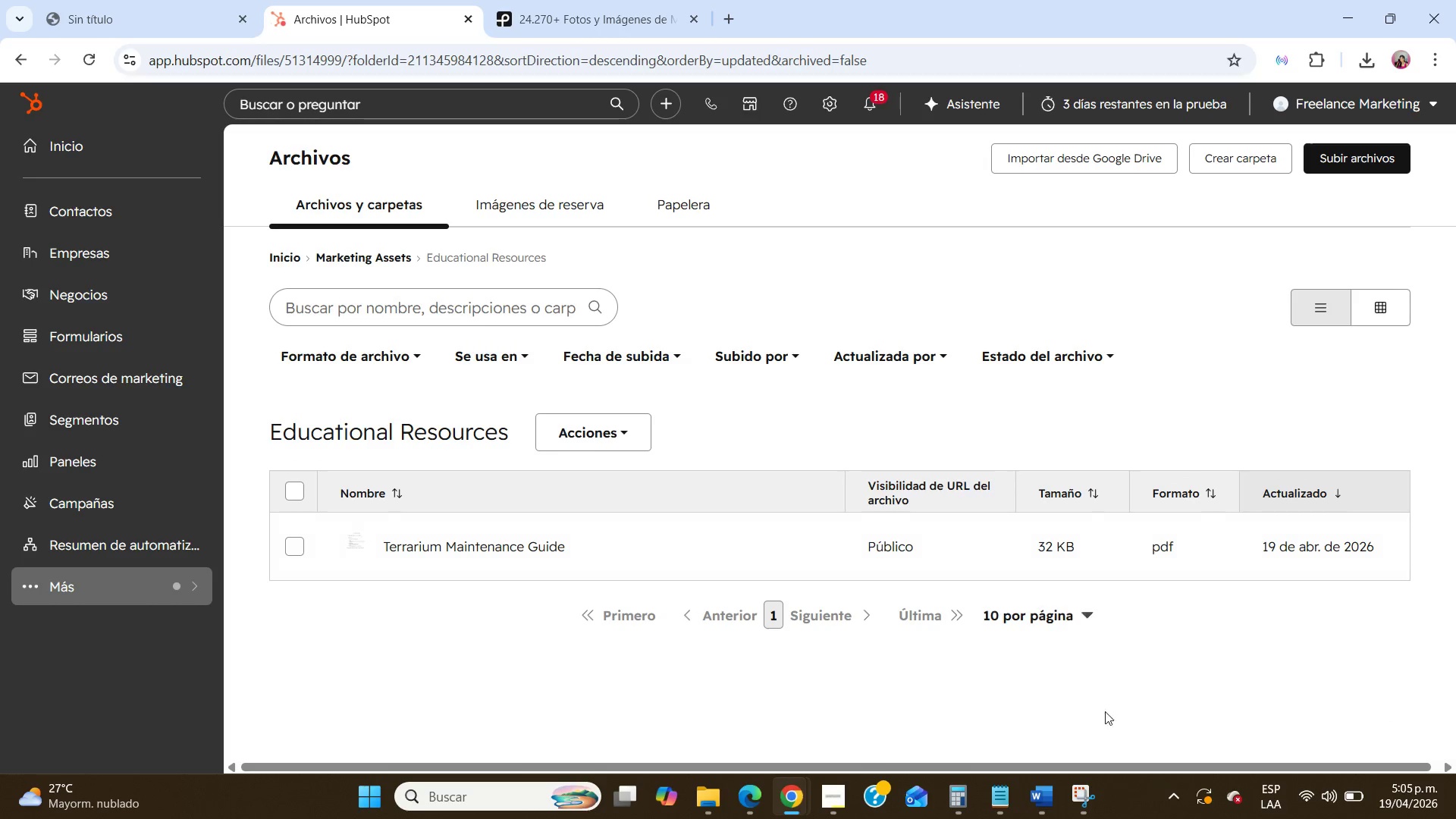 
left_click([1069, 812])
 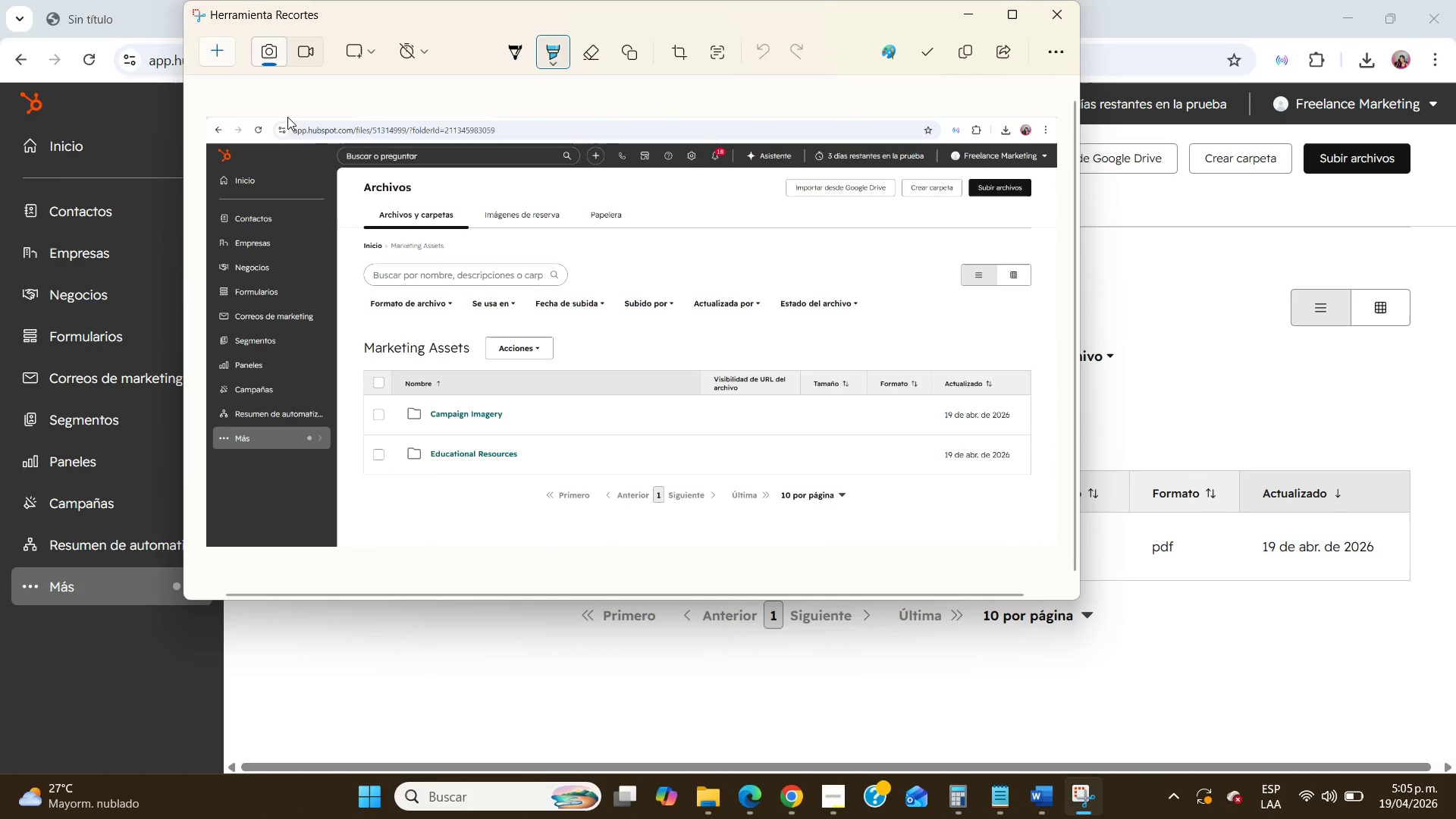 
left_click([214, 57])
 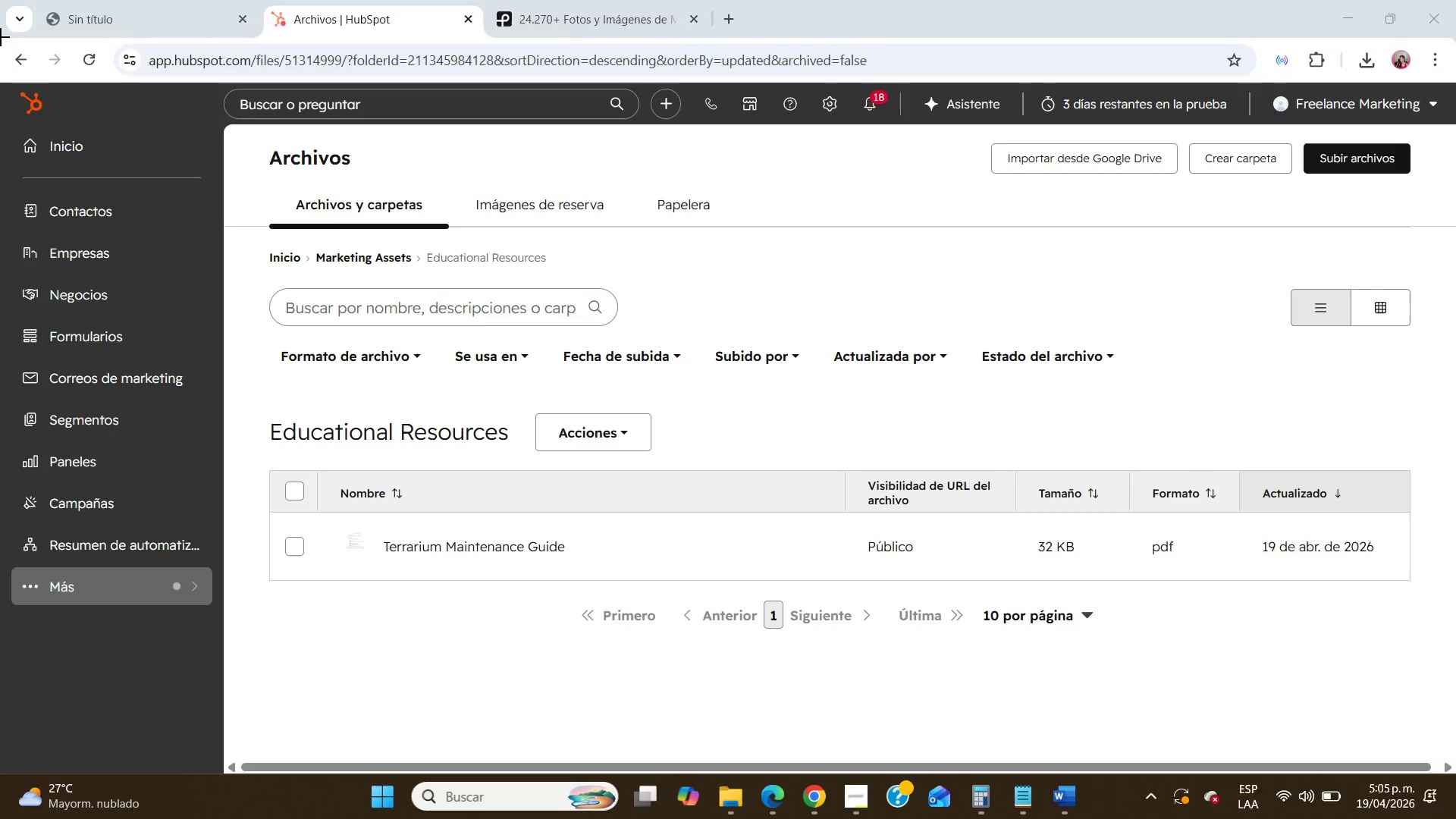 
left_click_drag(start_coordinate=[1, 37], to_coordinate=[1455, 764])
 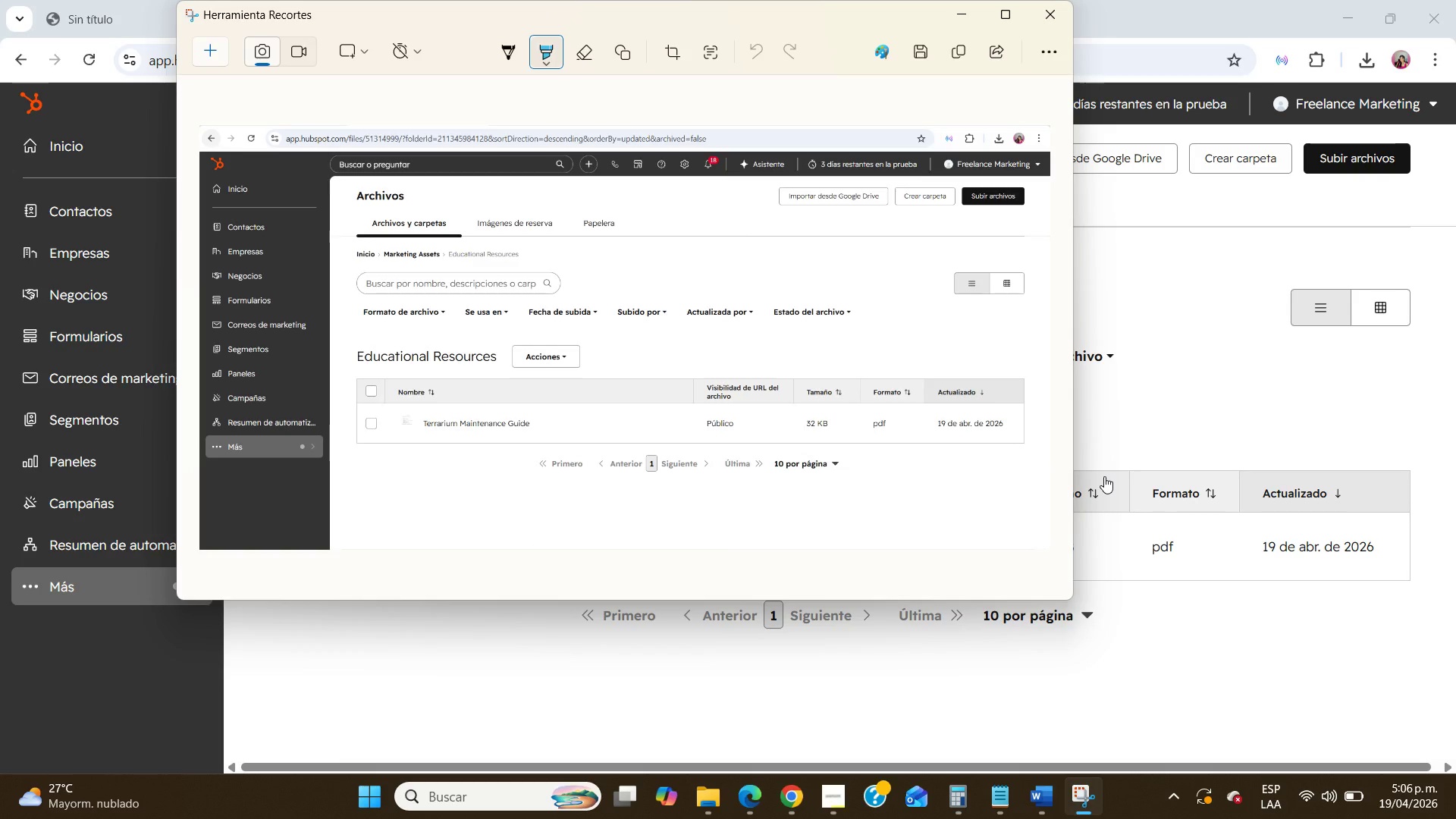 
wait(26.19)
 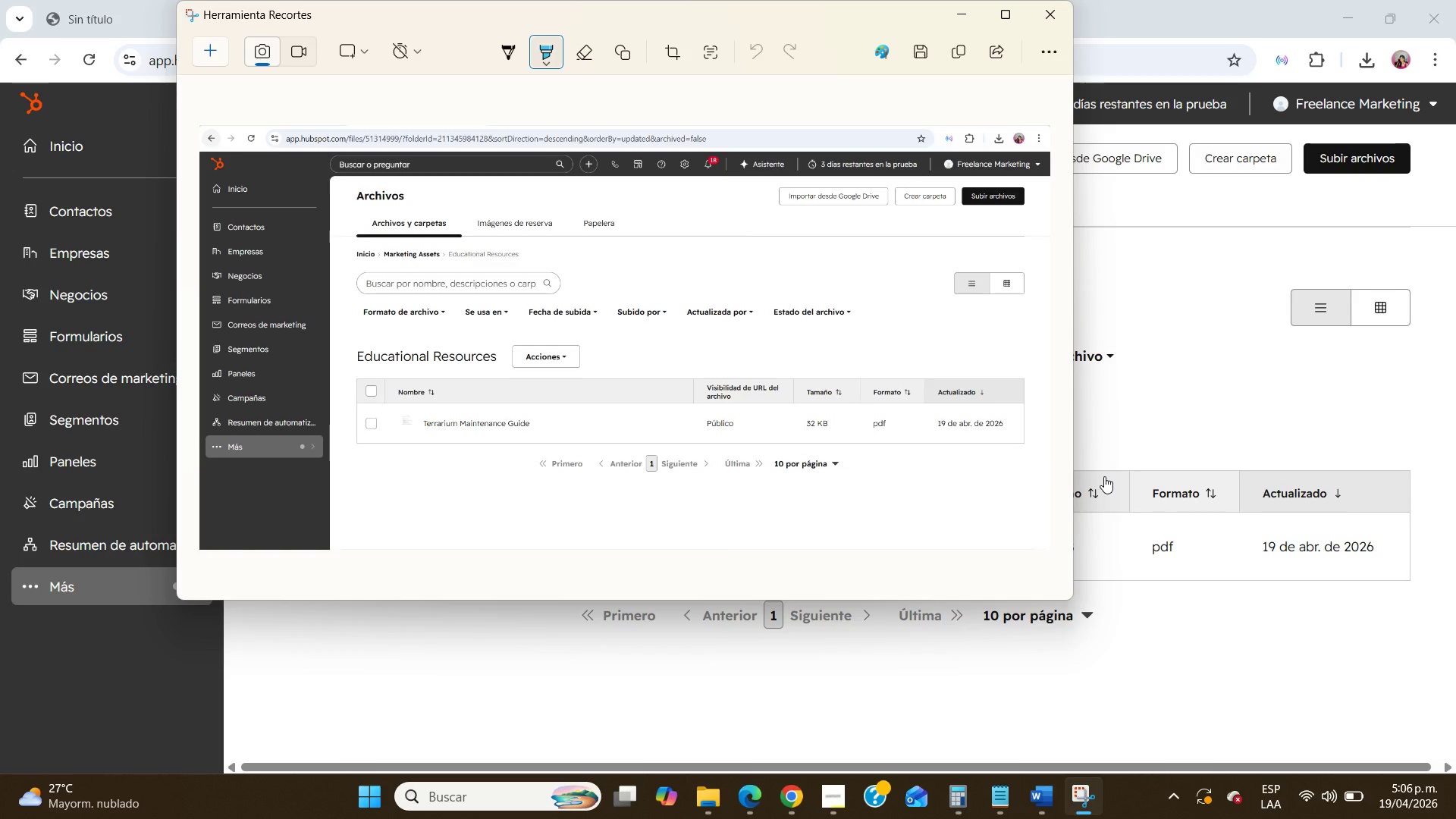 
left_click([1455, 818])
 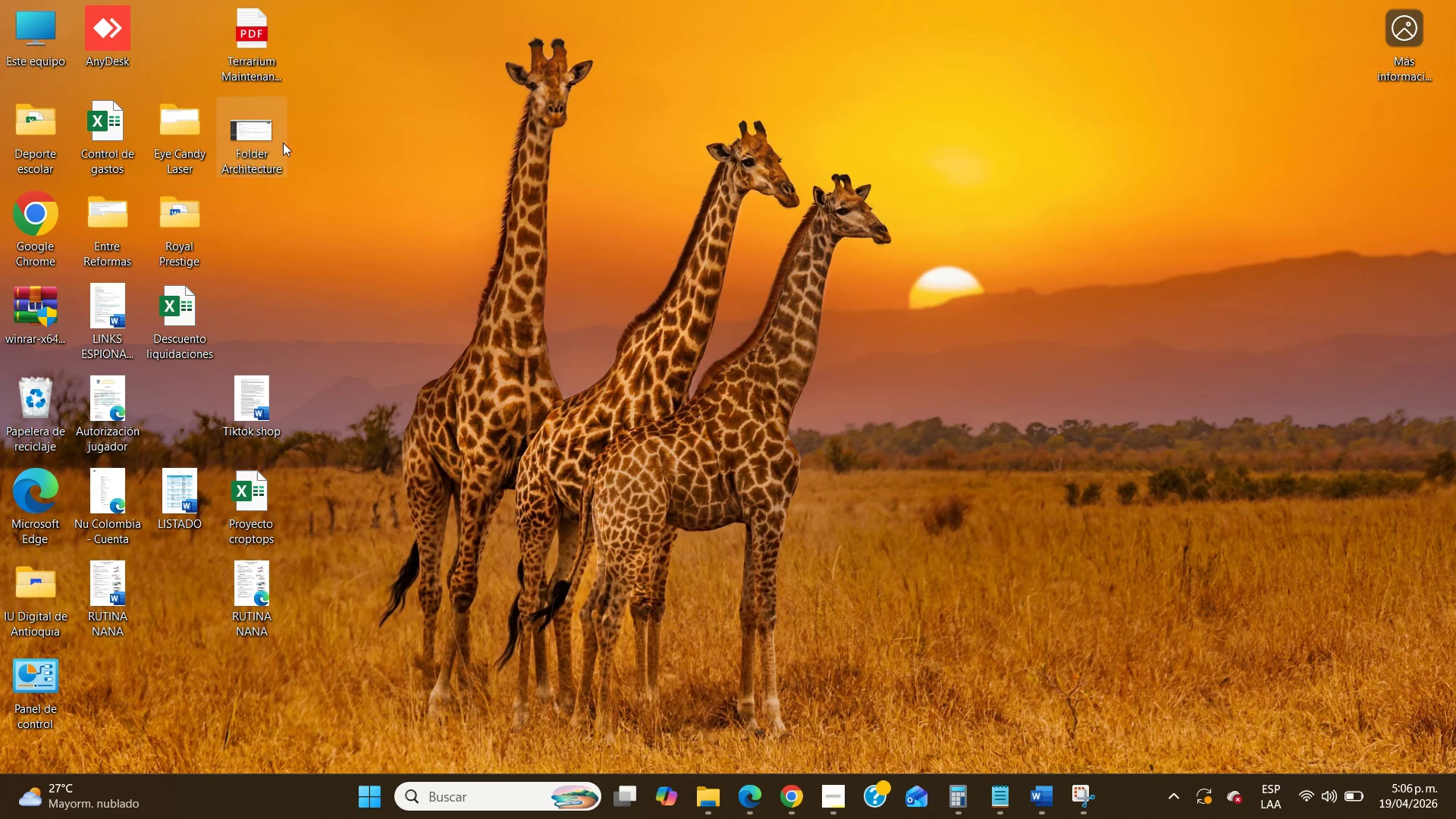 
double_click([276, 144])
 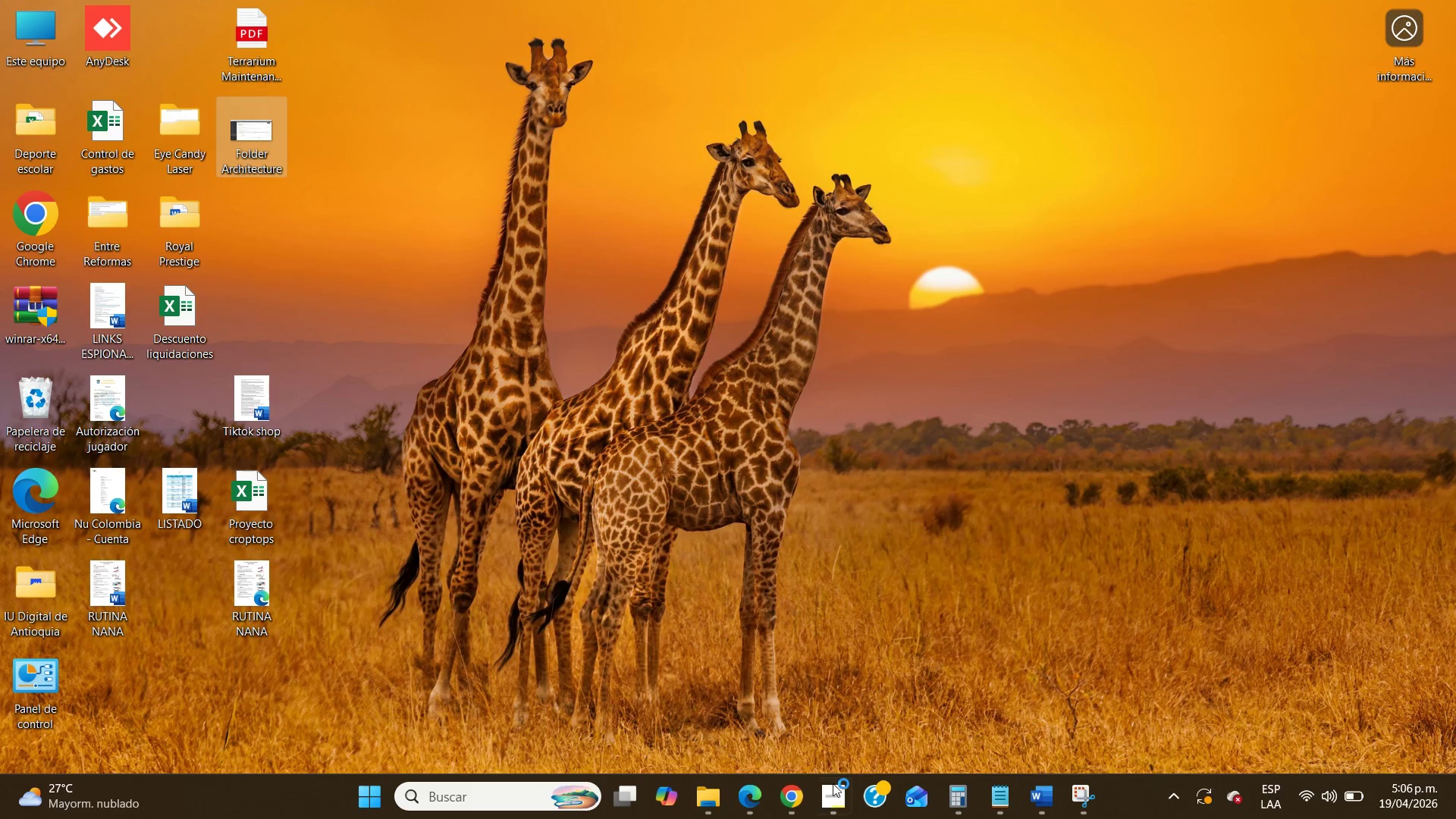 
left_click([832, 785])